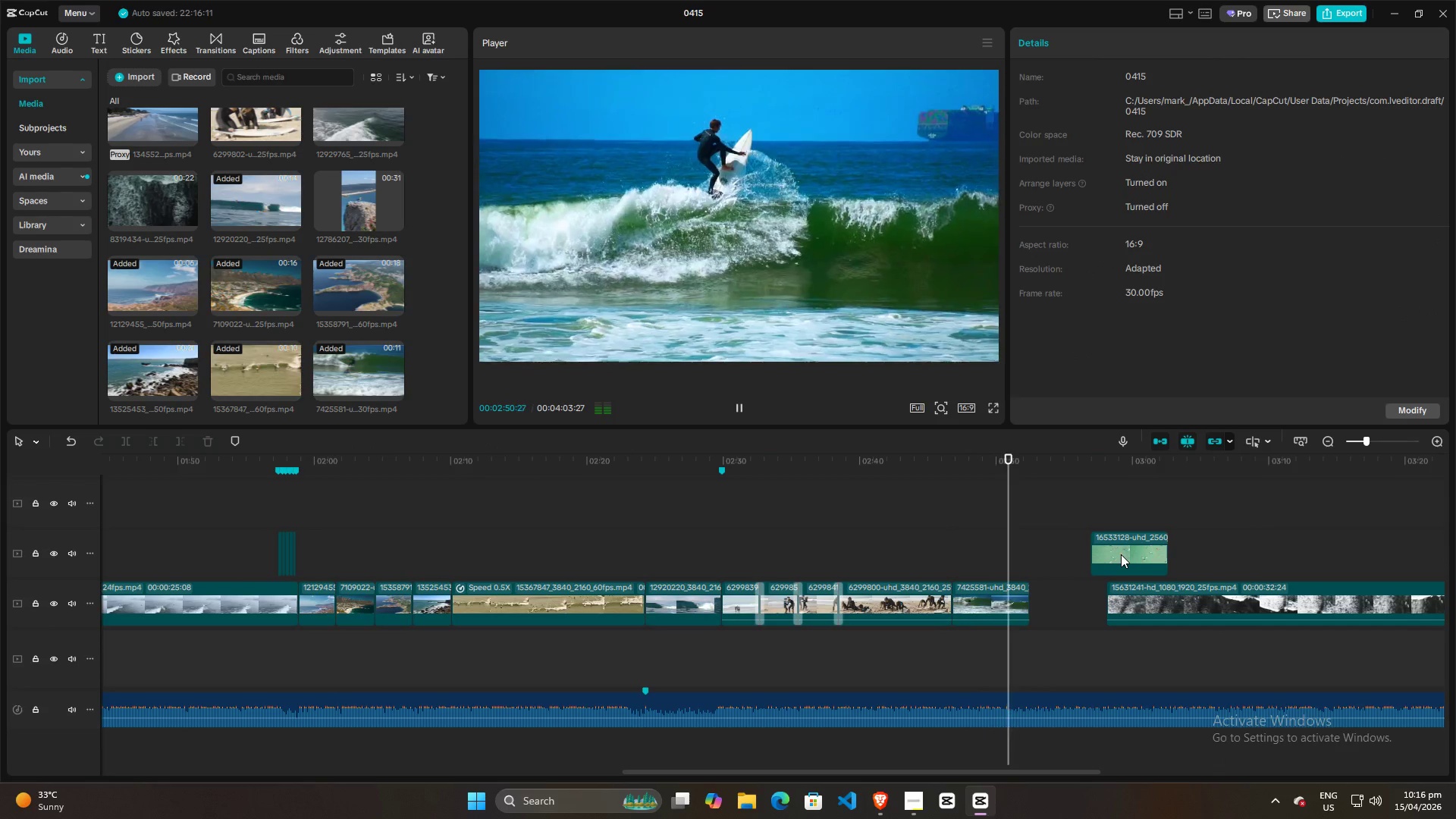 
wait(6.42)
 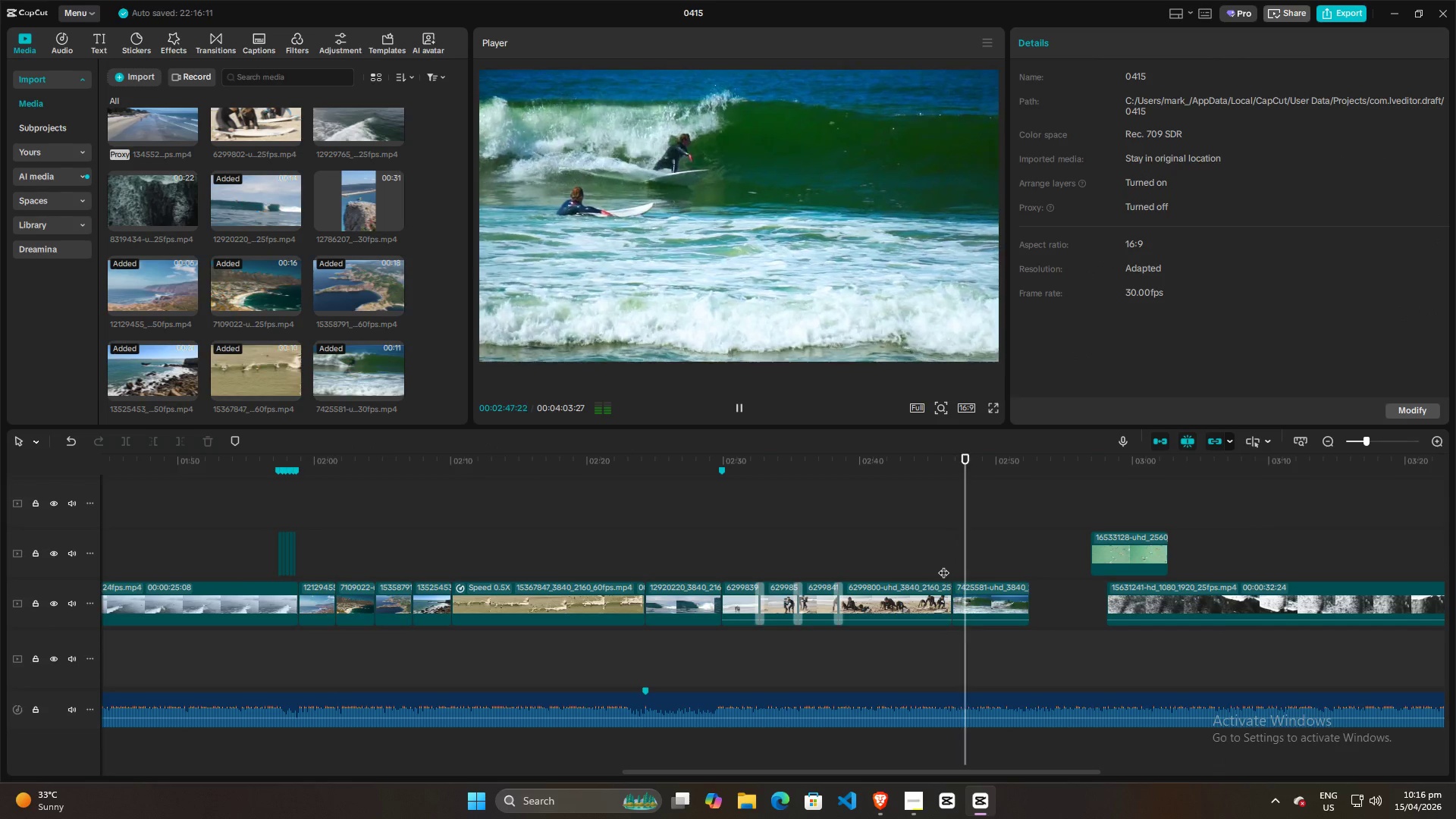 
key(Space)
 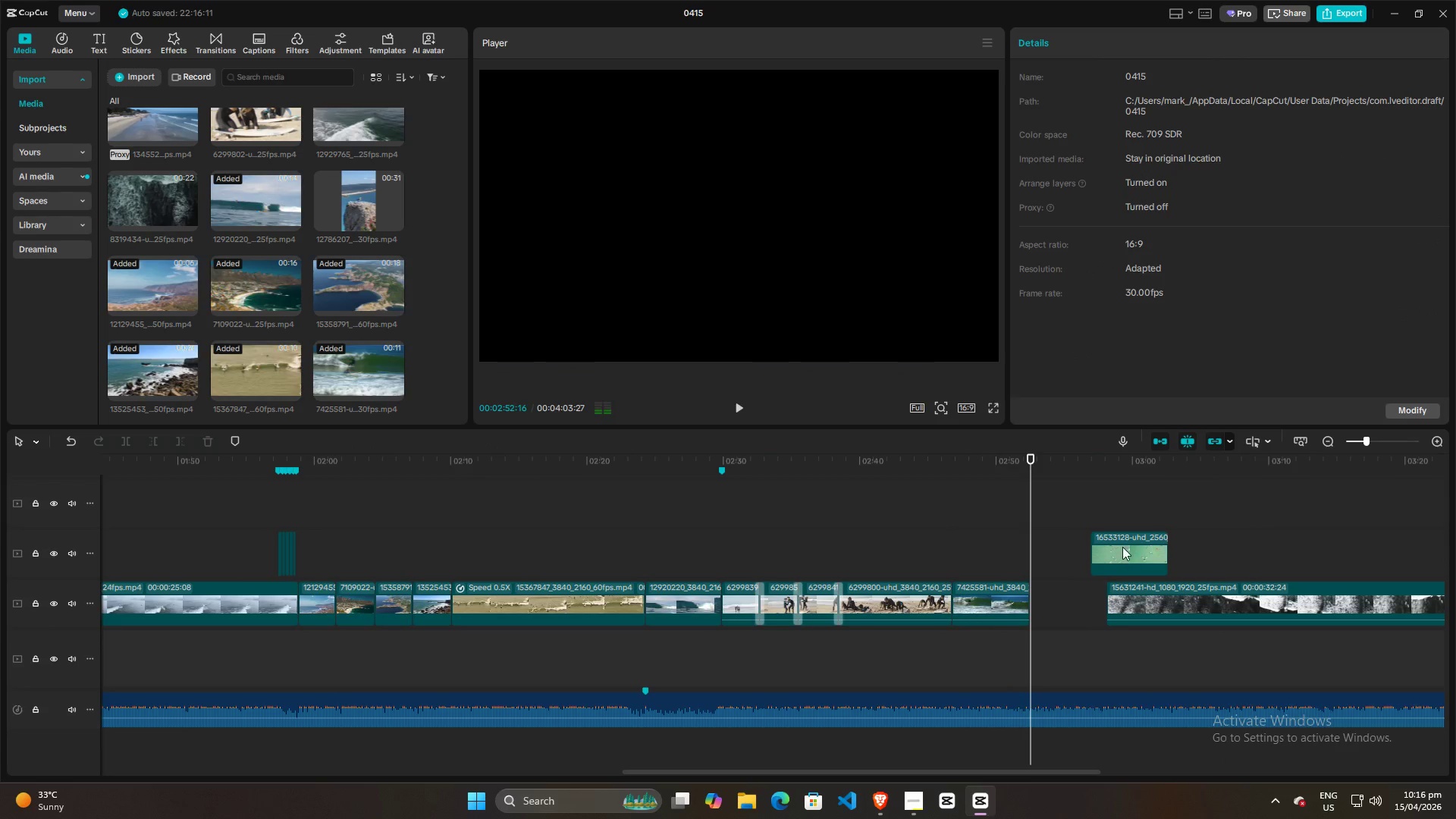 
left_click_drag(start_coordinate=[1122, 547], to_coordinate=[1057, 599])
 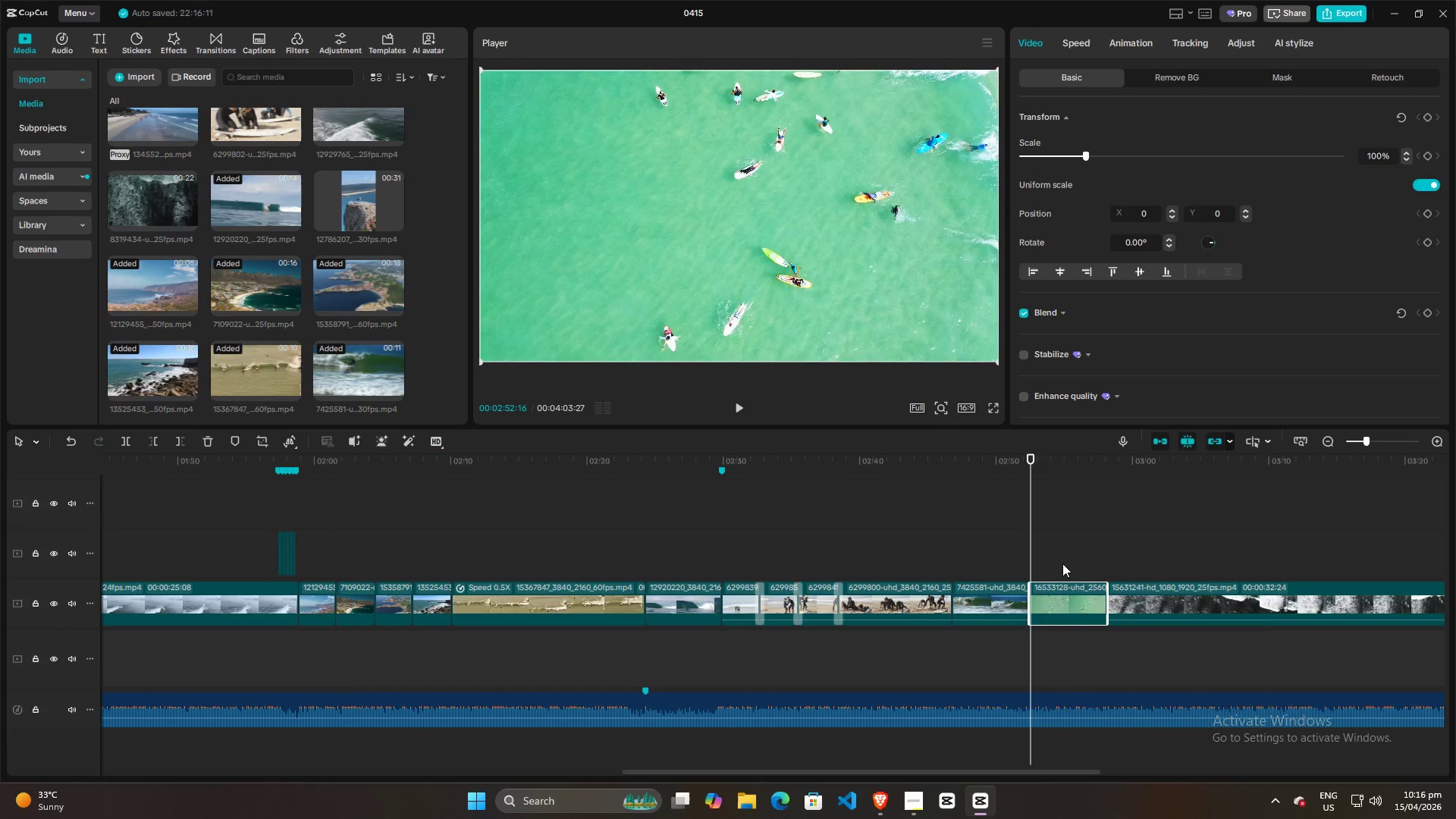 
key(Space)
 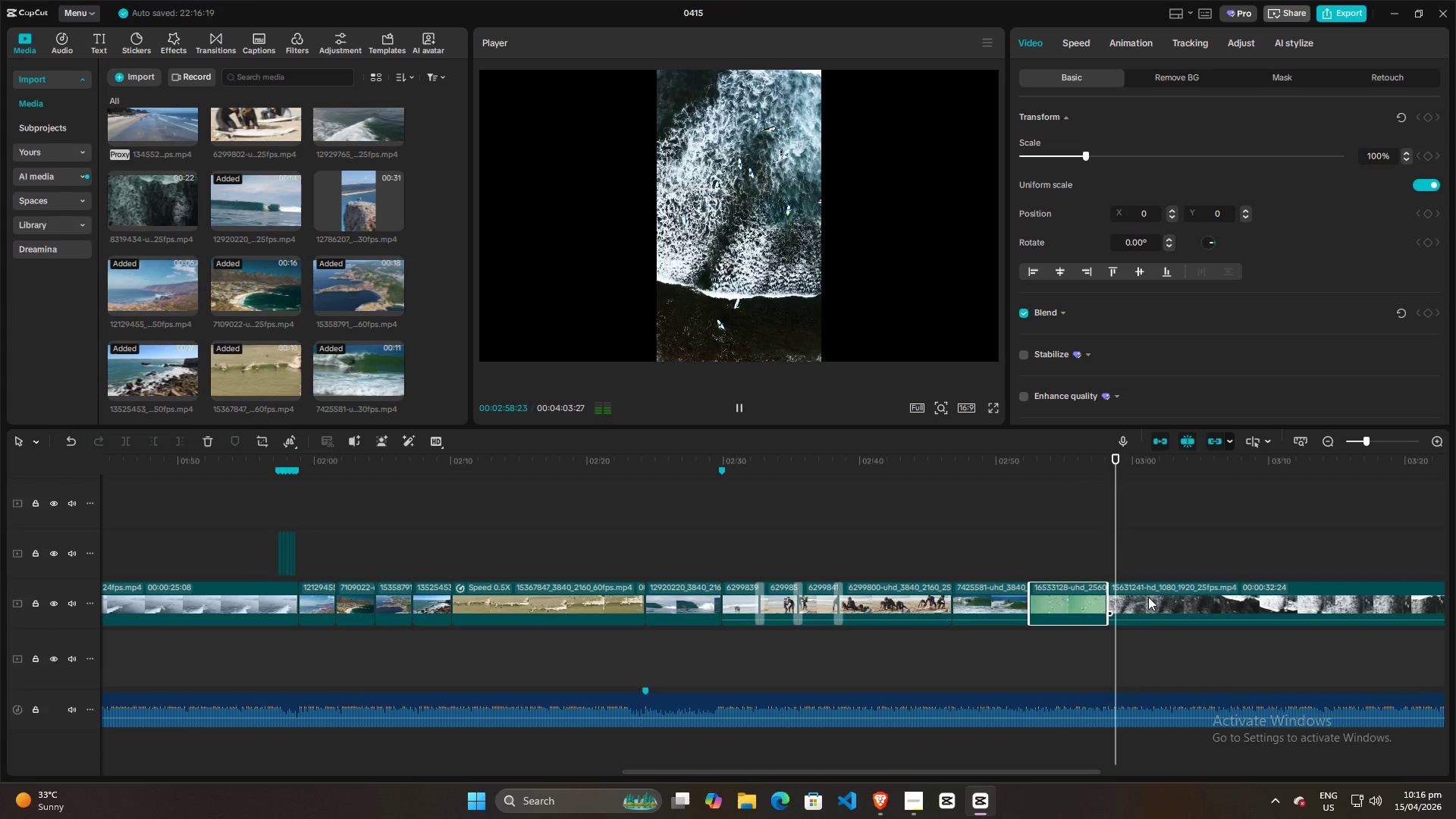 
wait(11.3)
 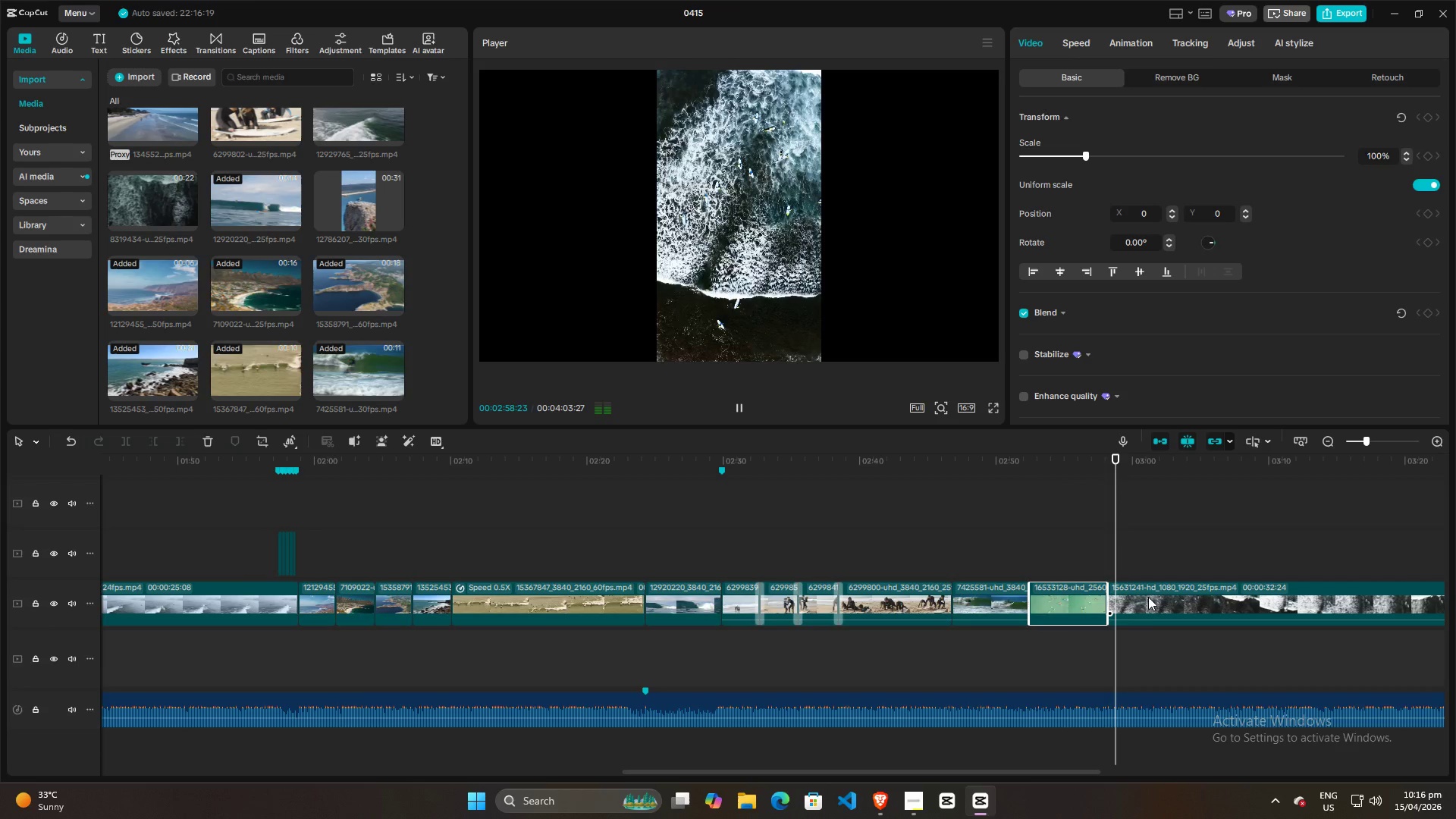 
key(Space)
 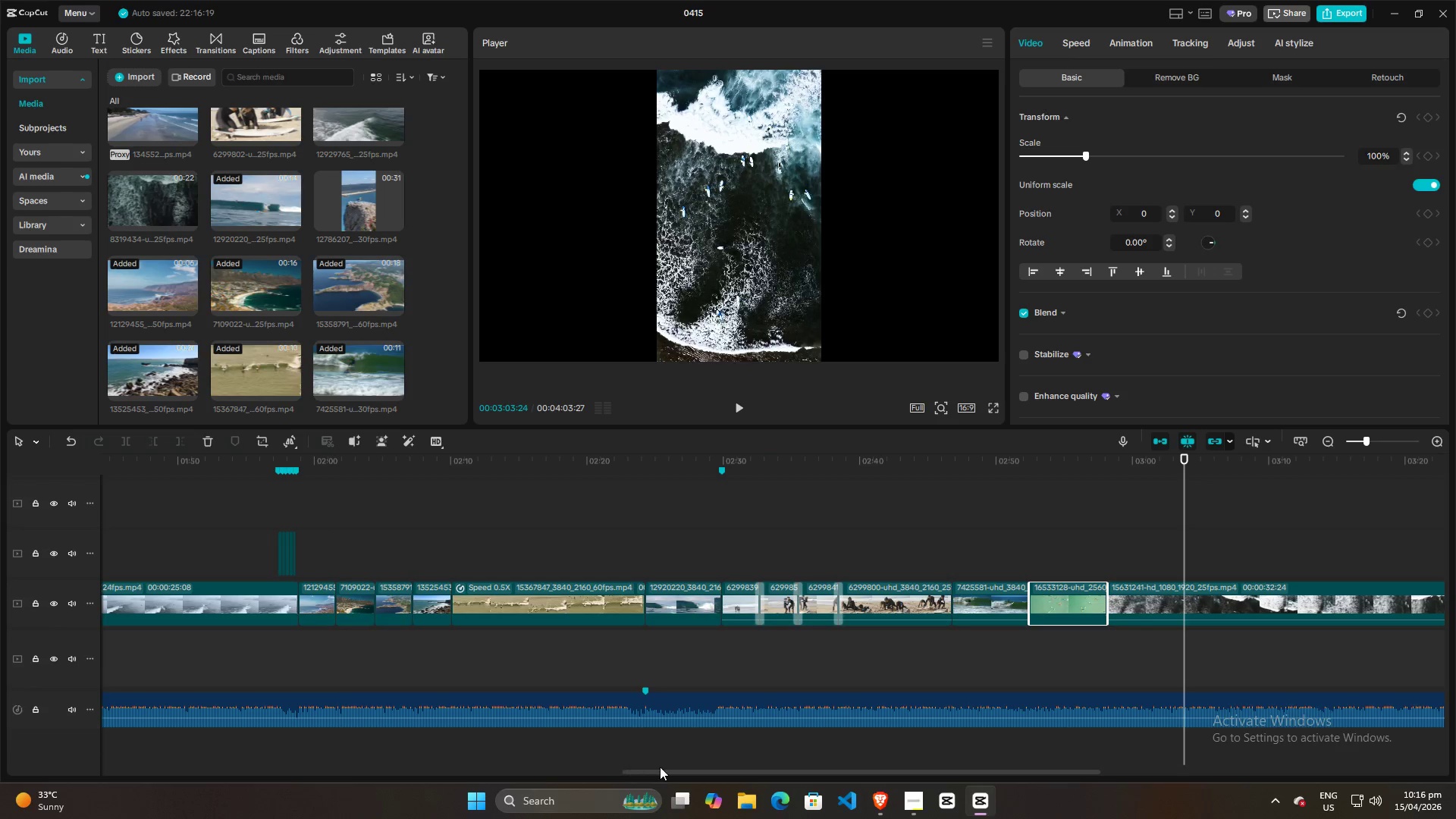 
left_click_drag(start_coordinate=[678, 772], to_coordinate=[791, 771])
 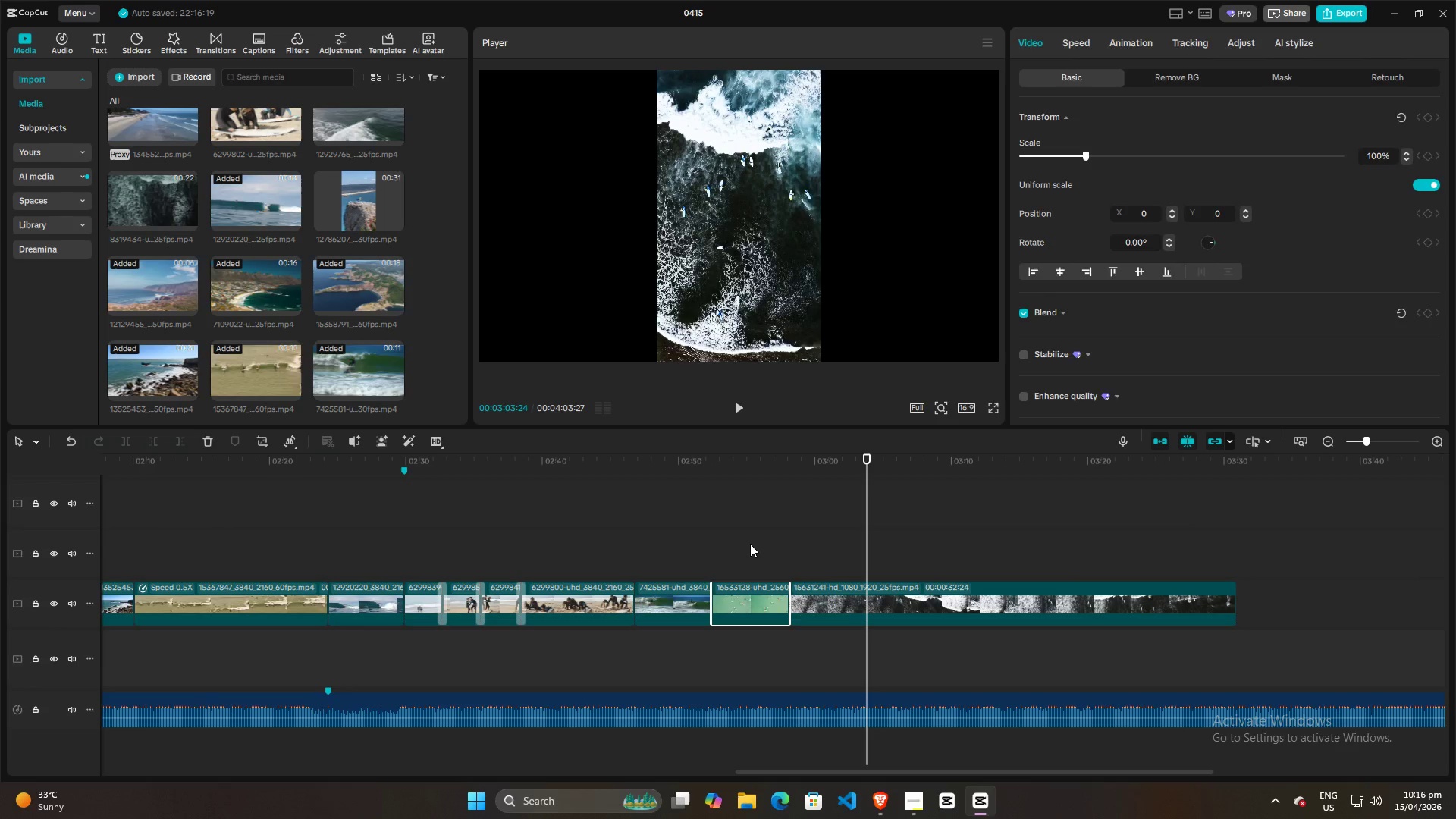 
left_click([750, 544])
 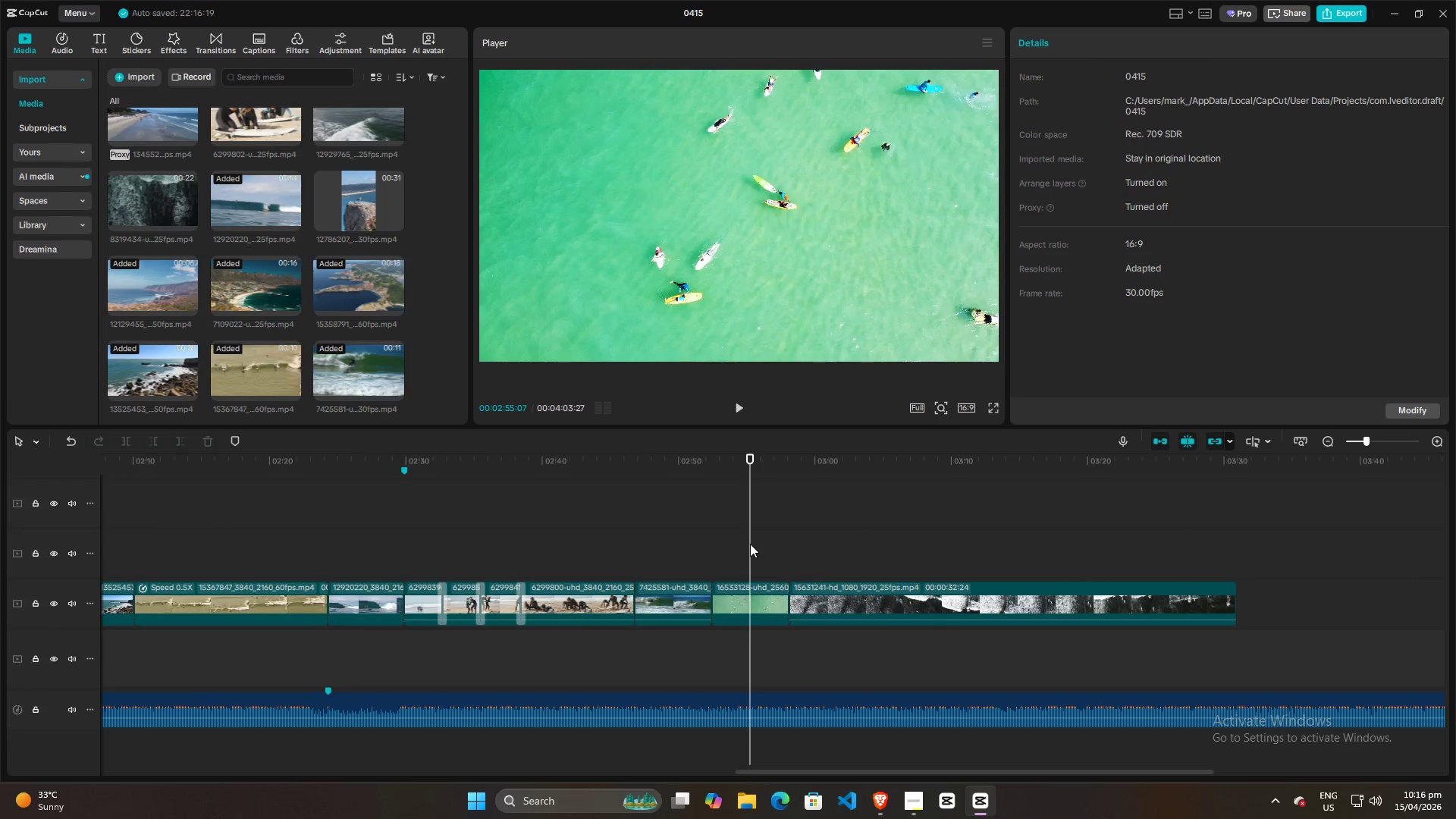 
key(Space)
 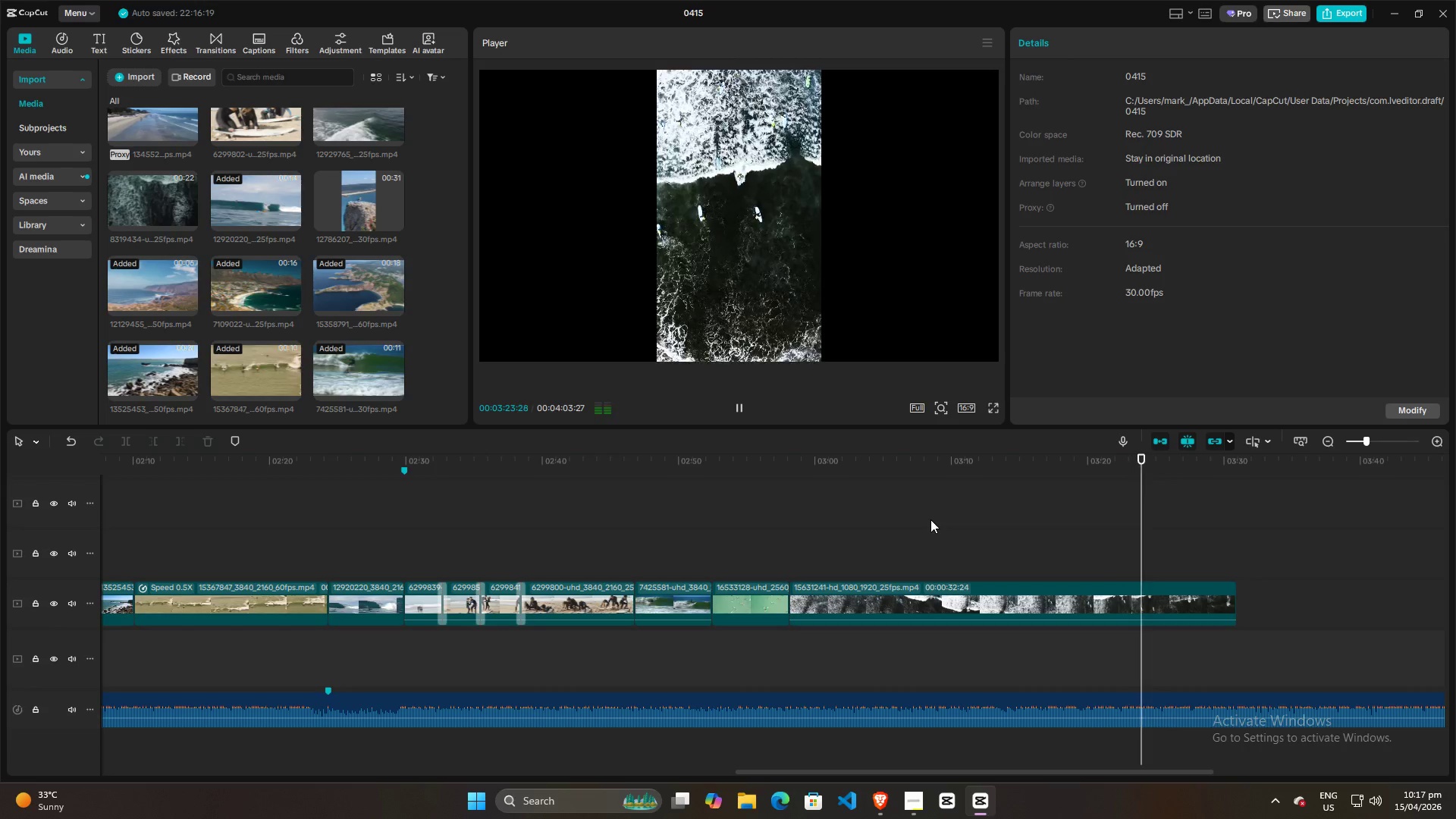 
wait(33.7)
 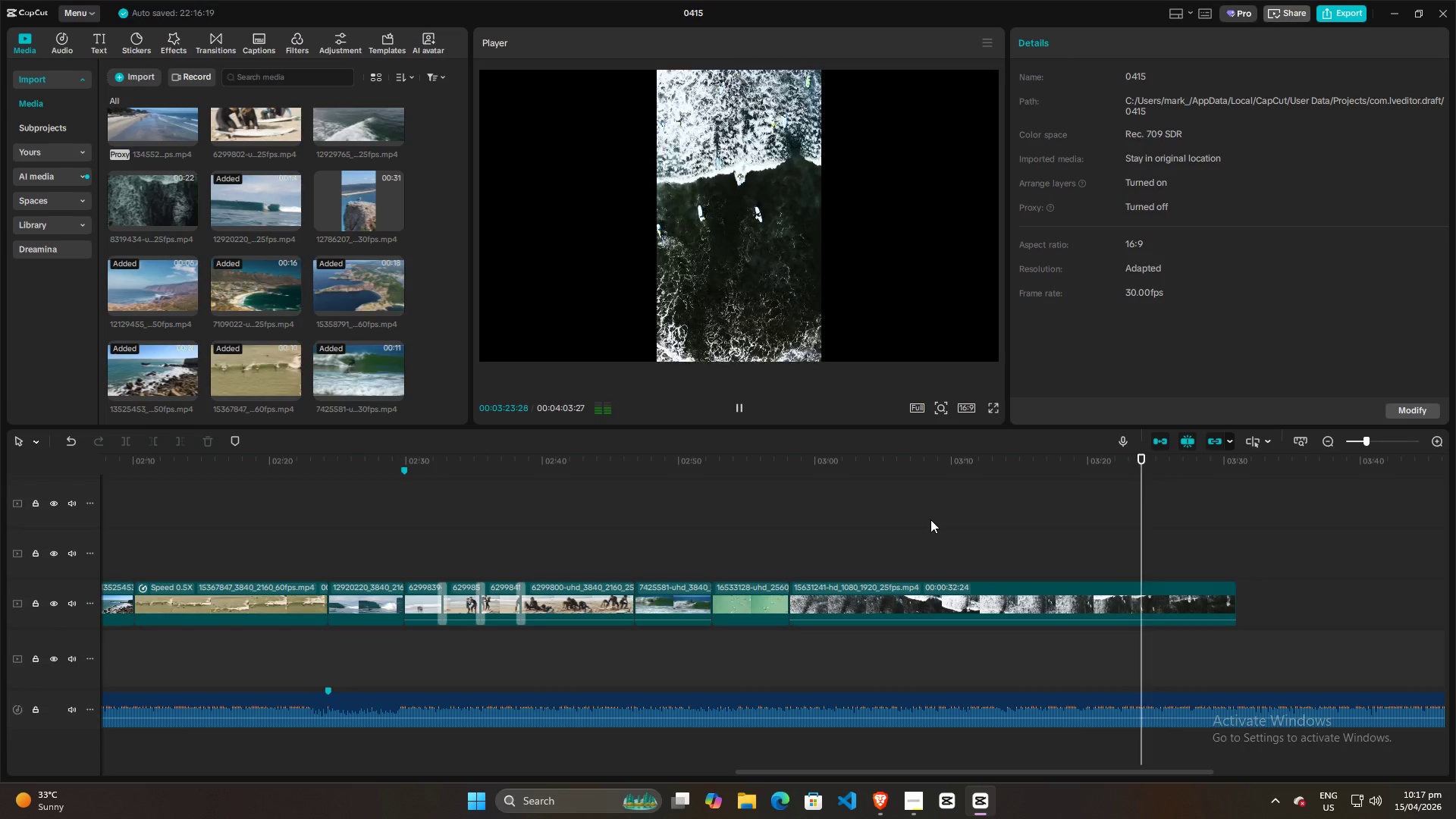 
left_click_drag(start_coordinate=[876, 774], to_coordinate=[1006, 779])
 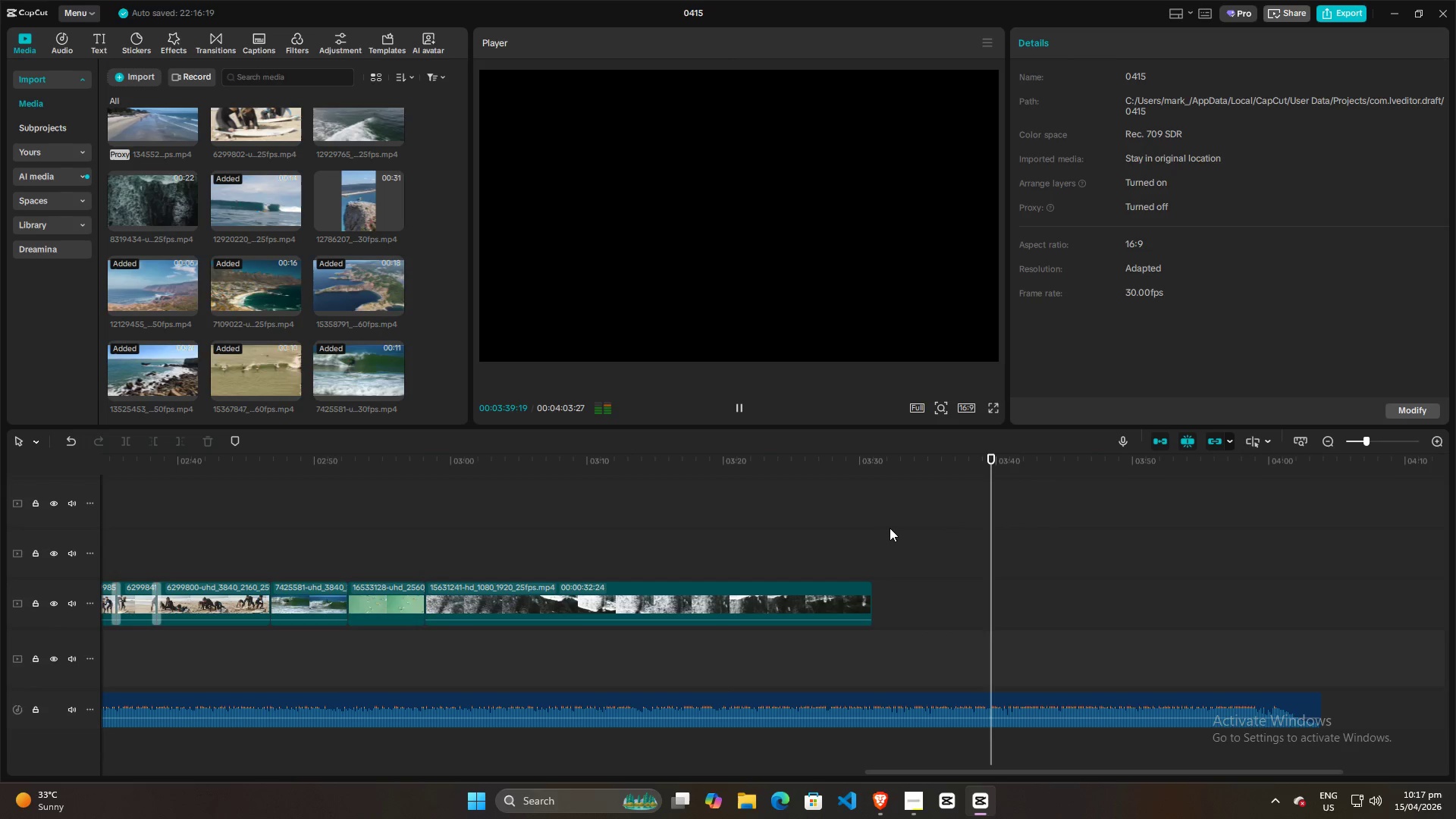 
wait(14.94)
 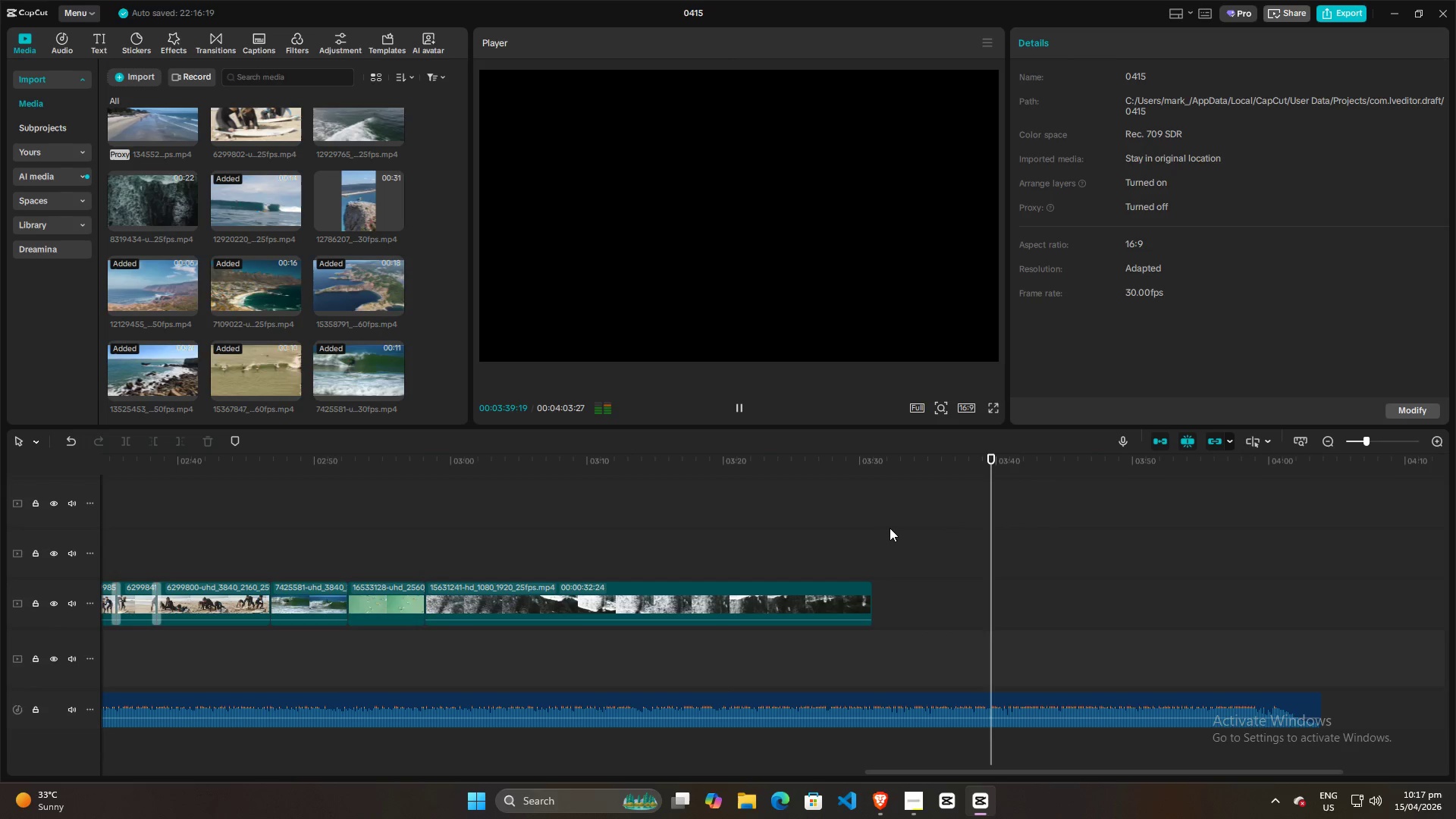 
left_click([889, 532])
 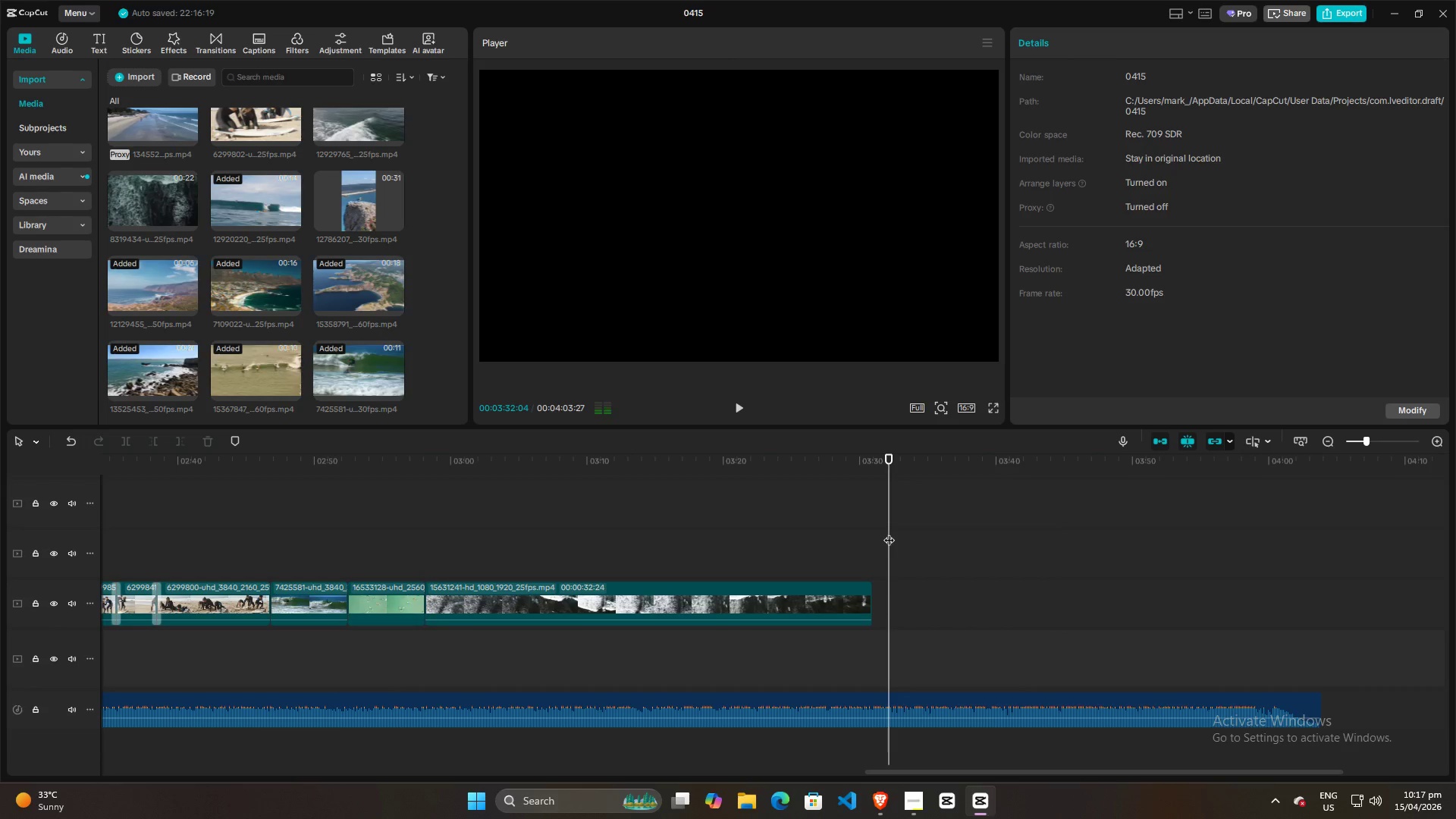 
key(Space)
 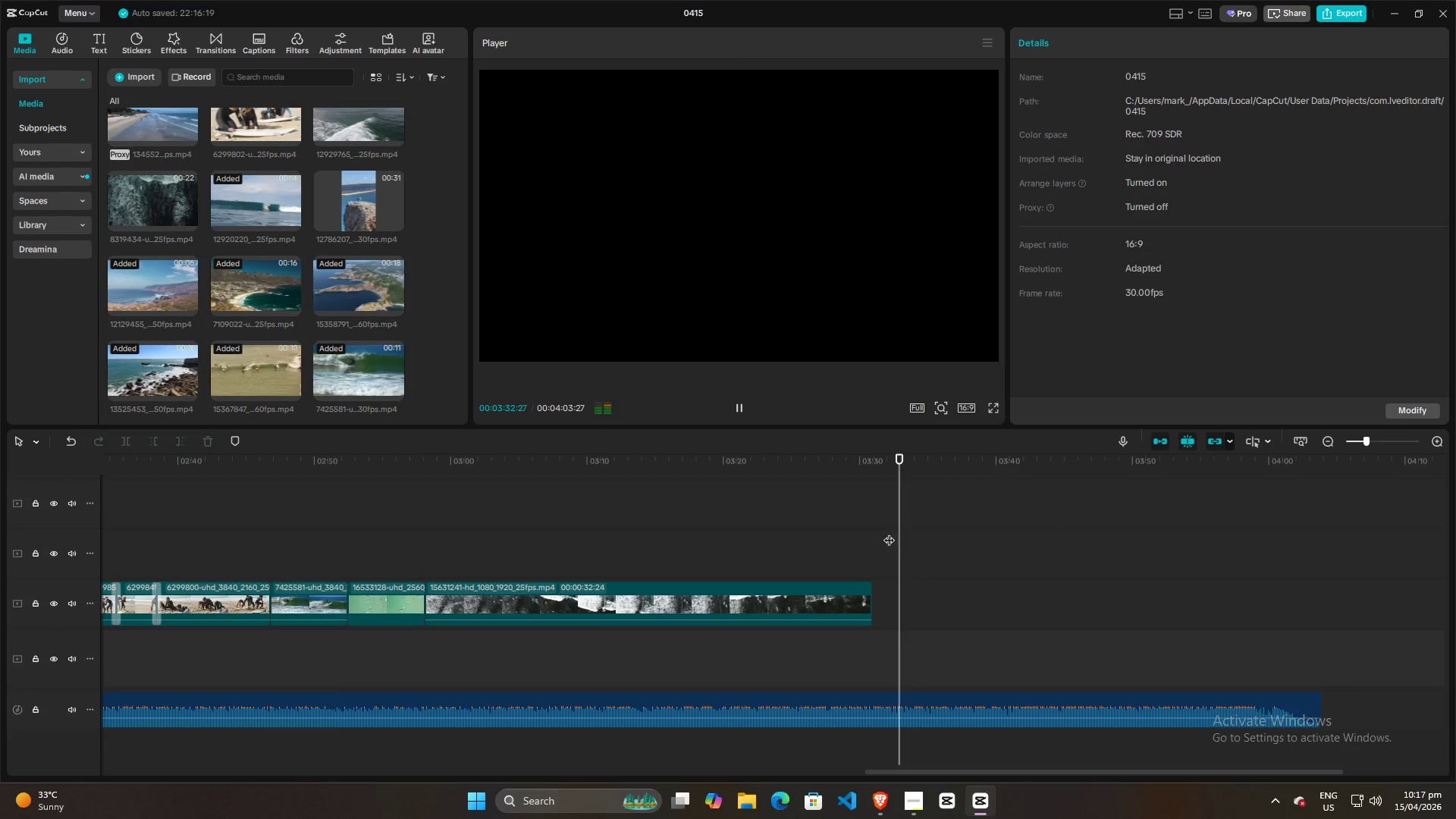 
left_click([870, 539])
 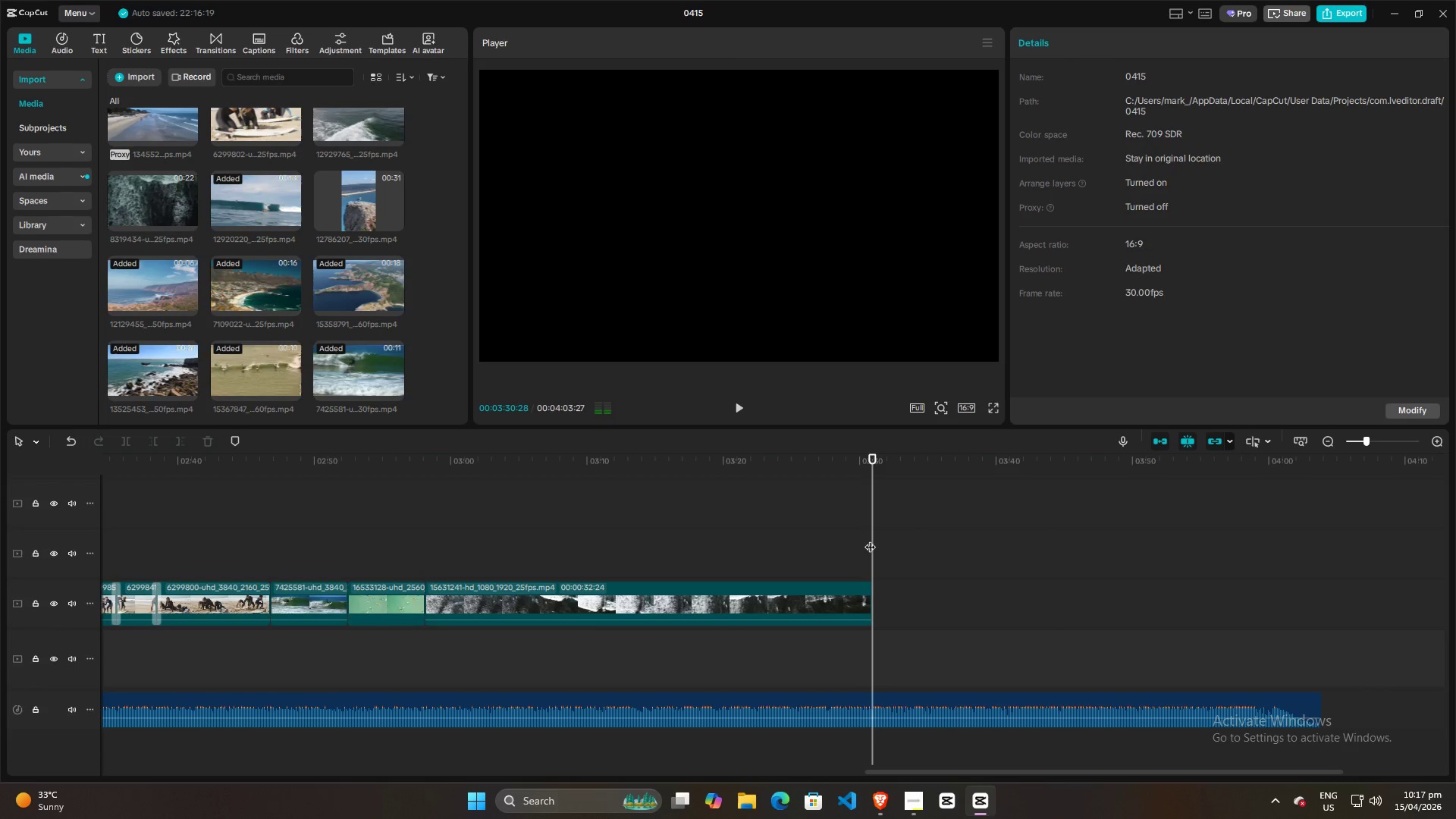 
key(Space)
 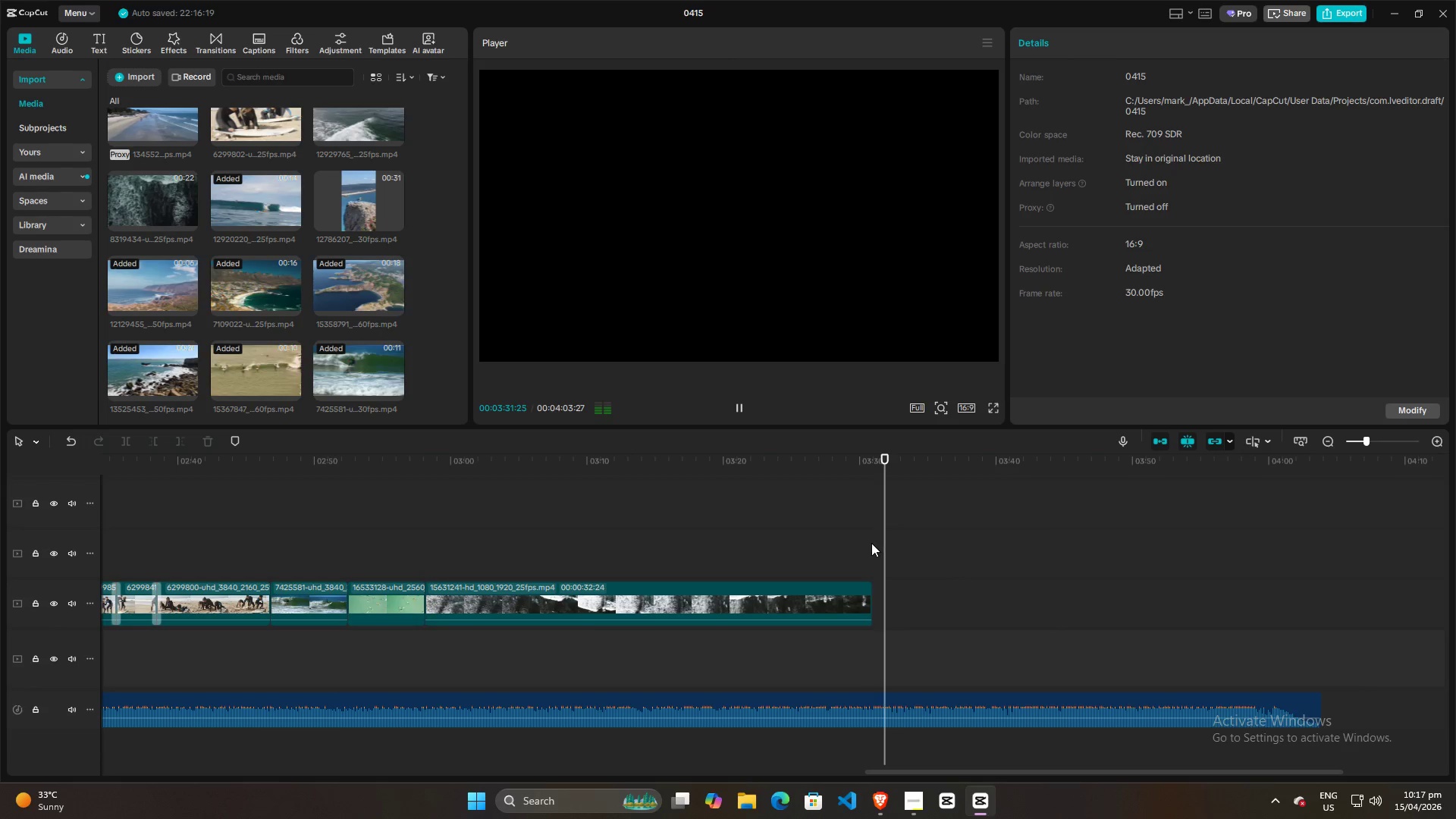 
key(Space)
 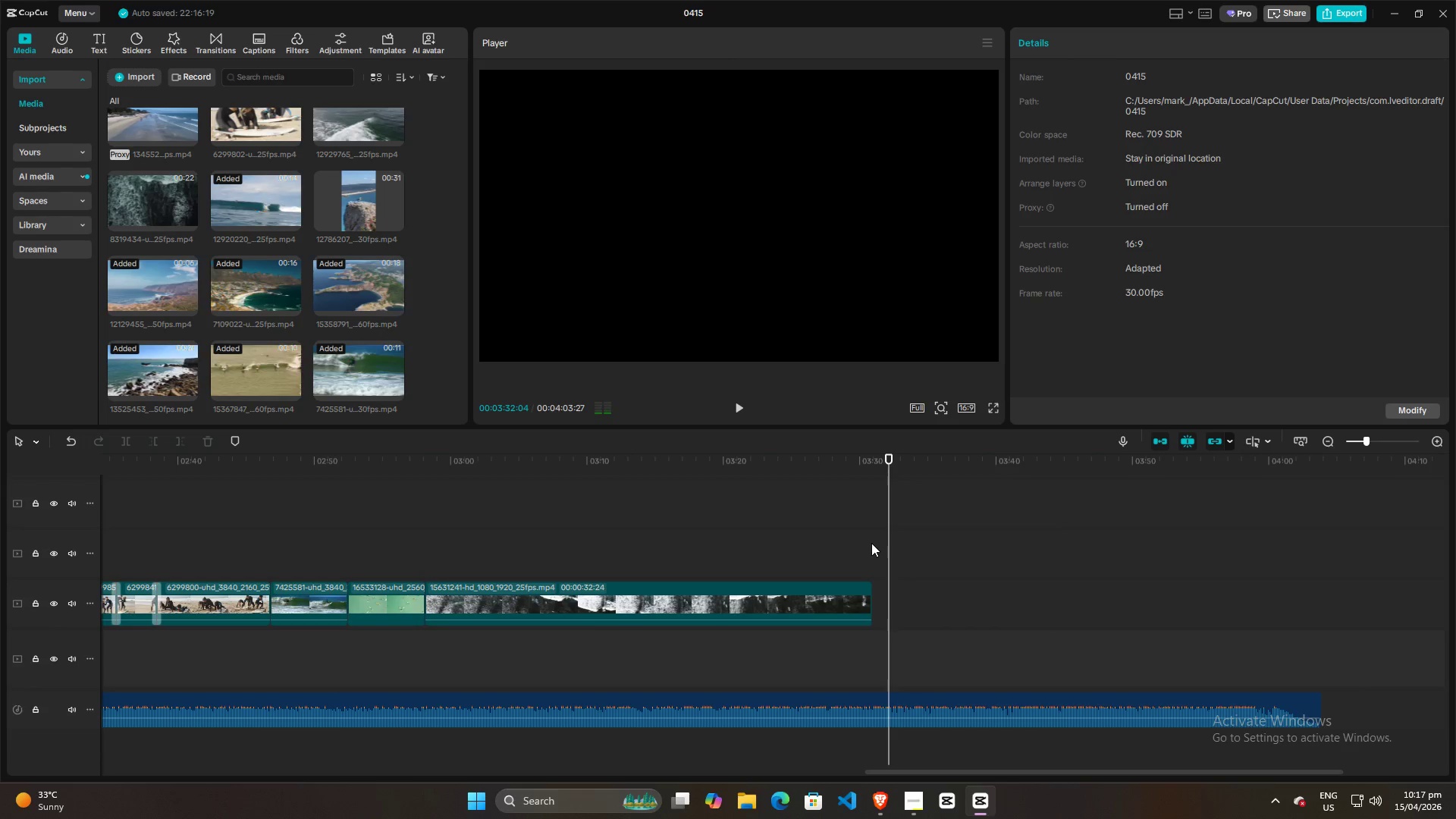 
left_click([871, 543])
 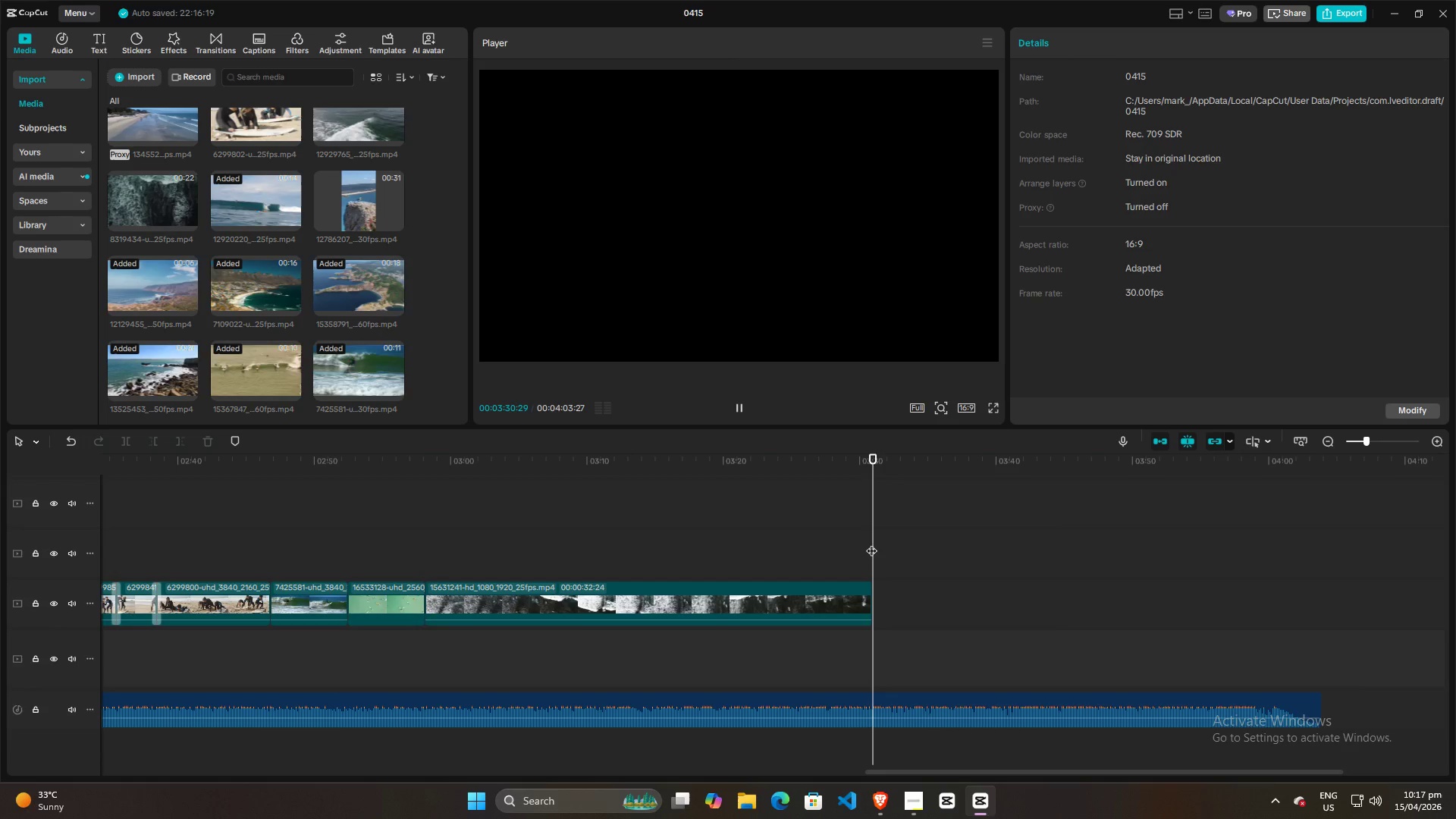 
key(Space)
 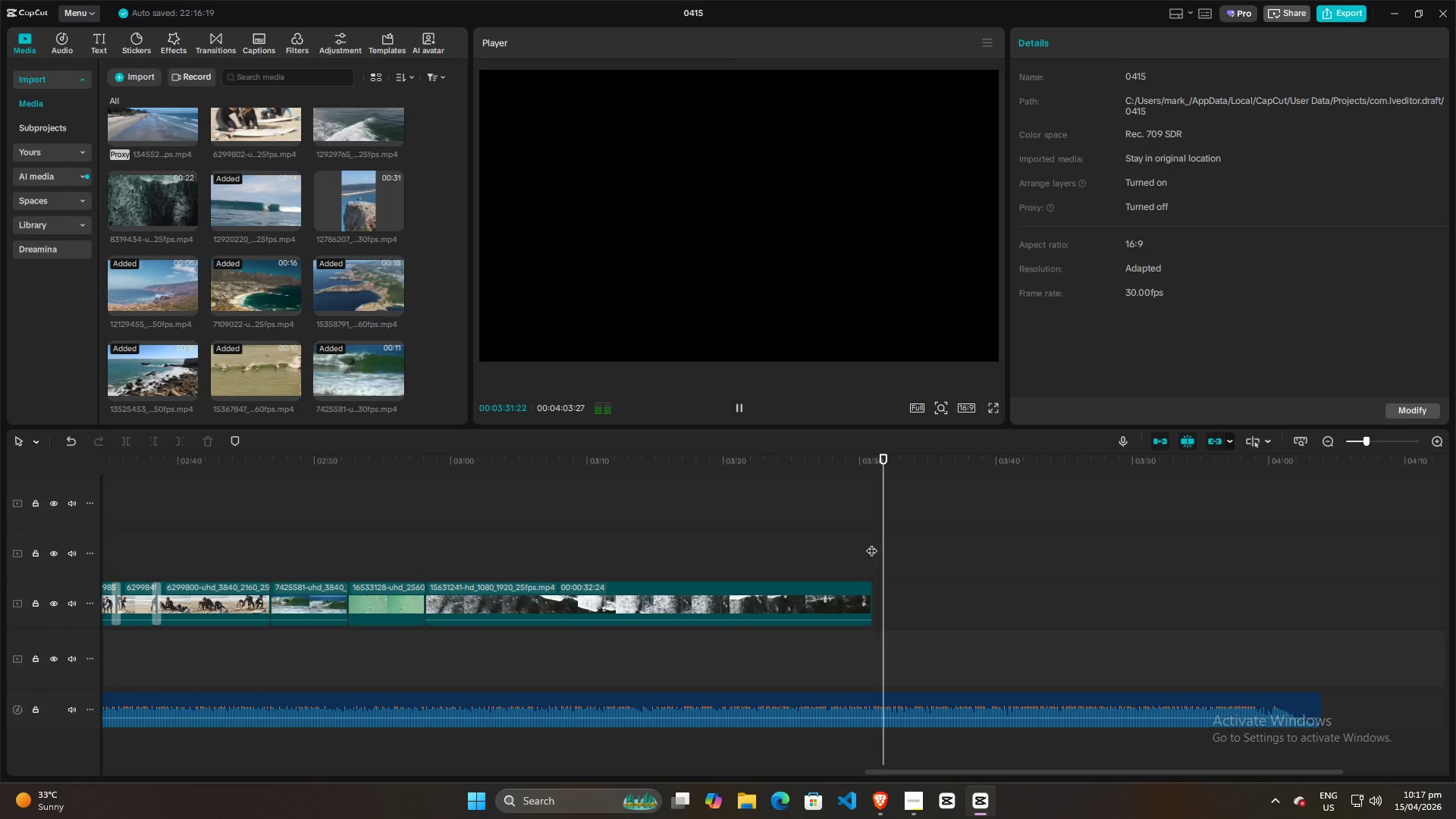 
key(Space)
 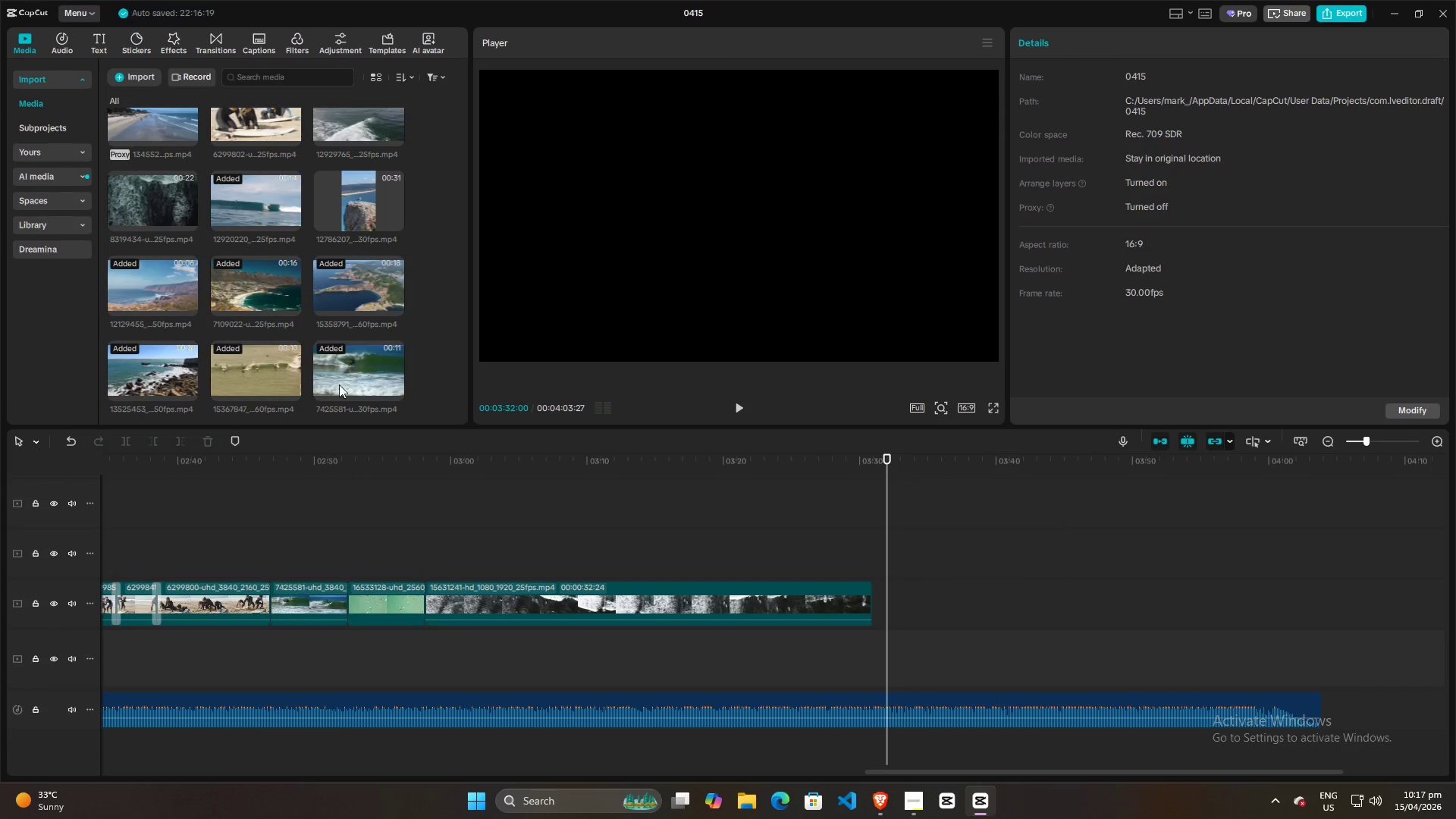 
scroll: coordinate [352, 294], scroll_direction: up, amount: 16.0
 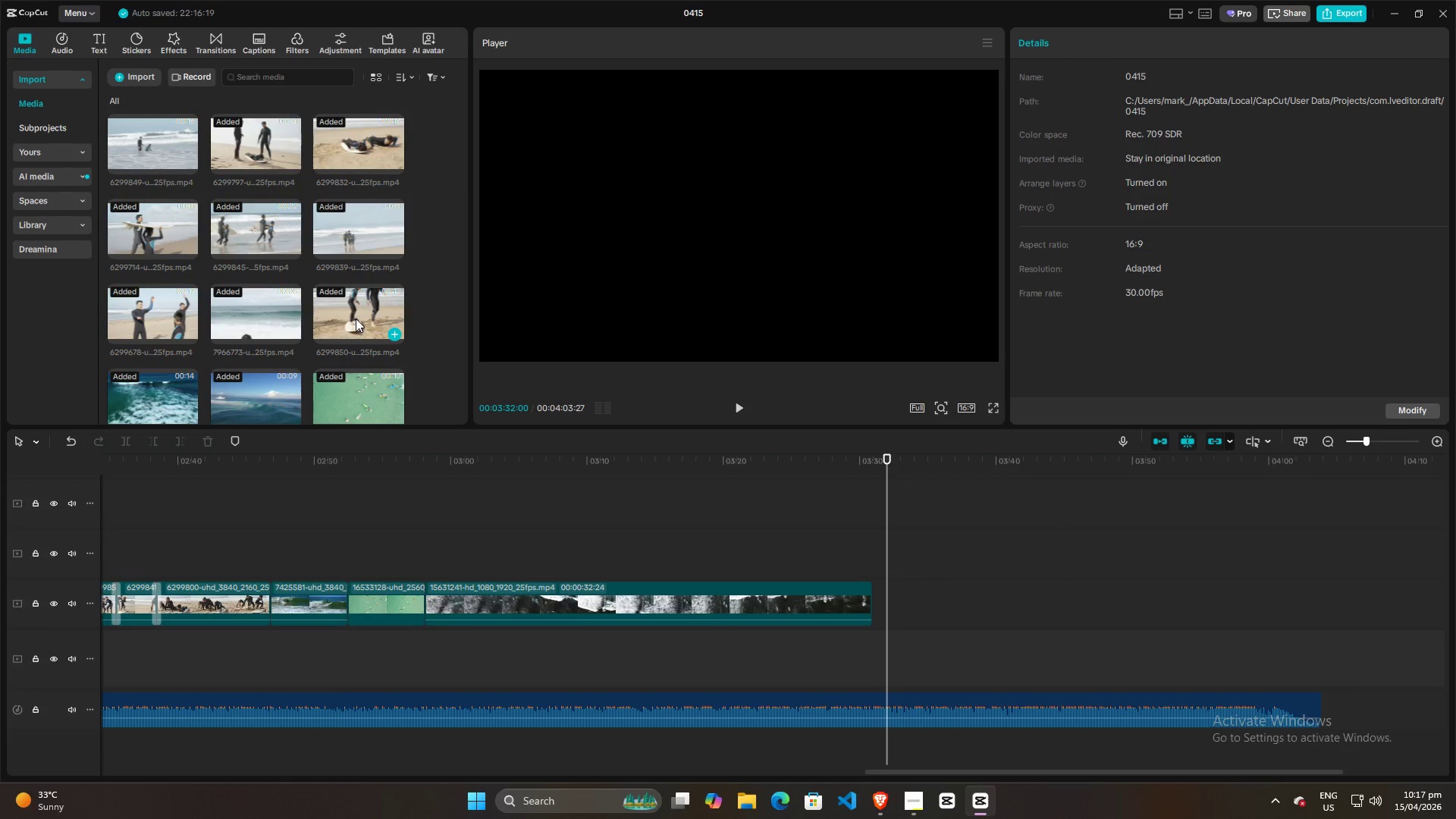 
key(Alt+AltLeft)
 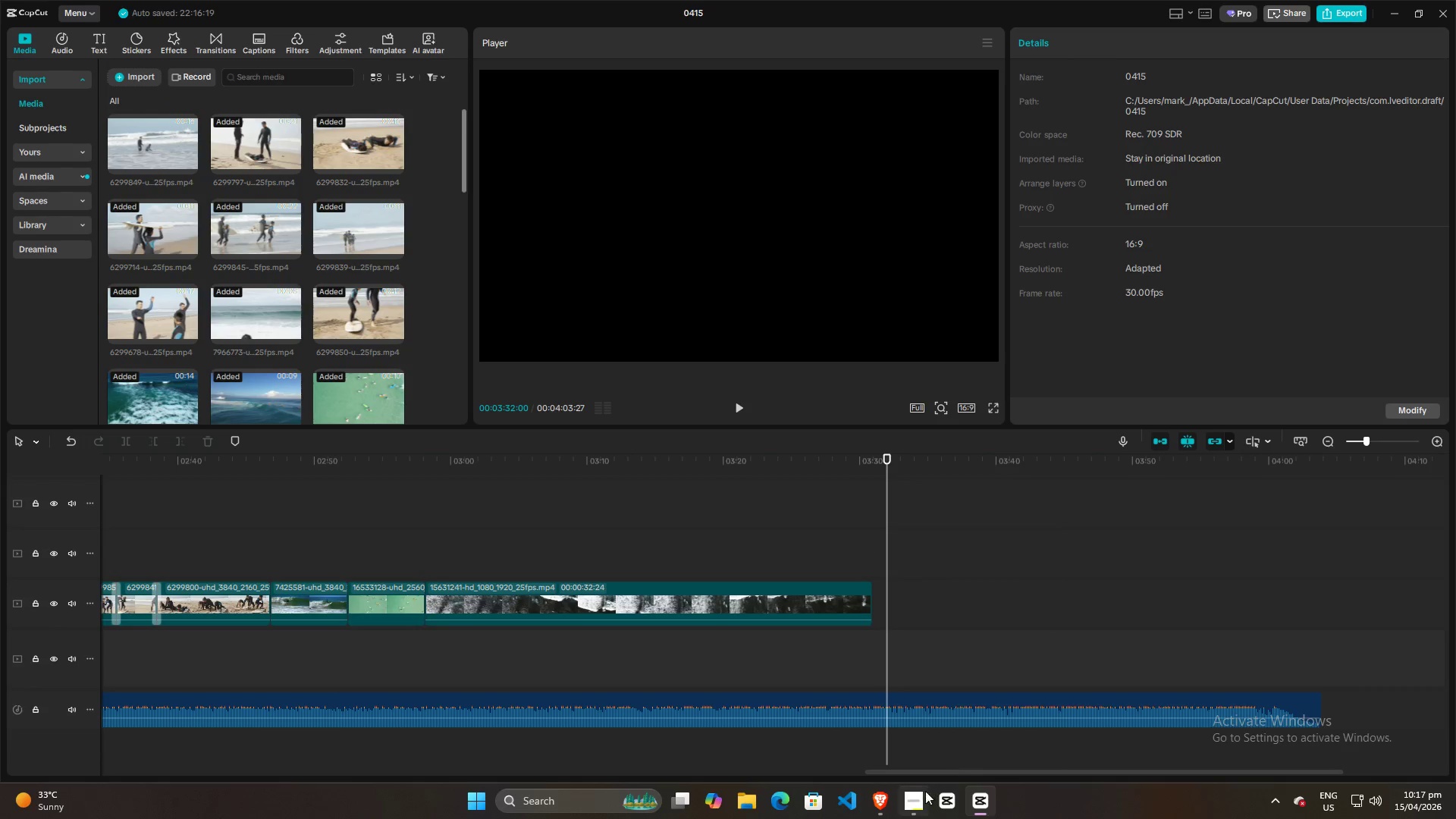 
left_click([911, 799])